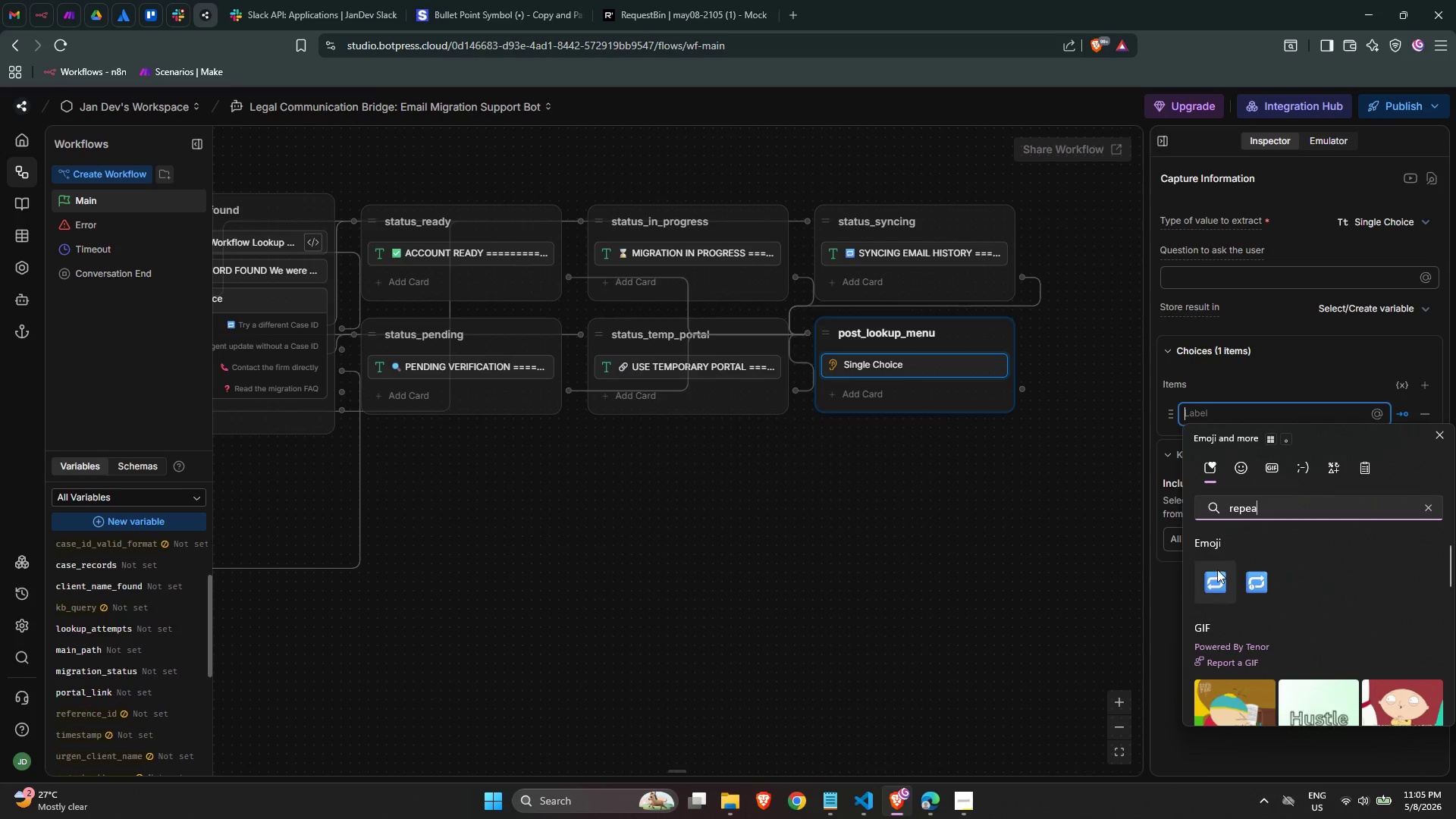 
left_click([1216, 580])
 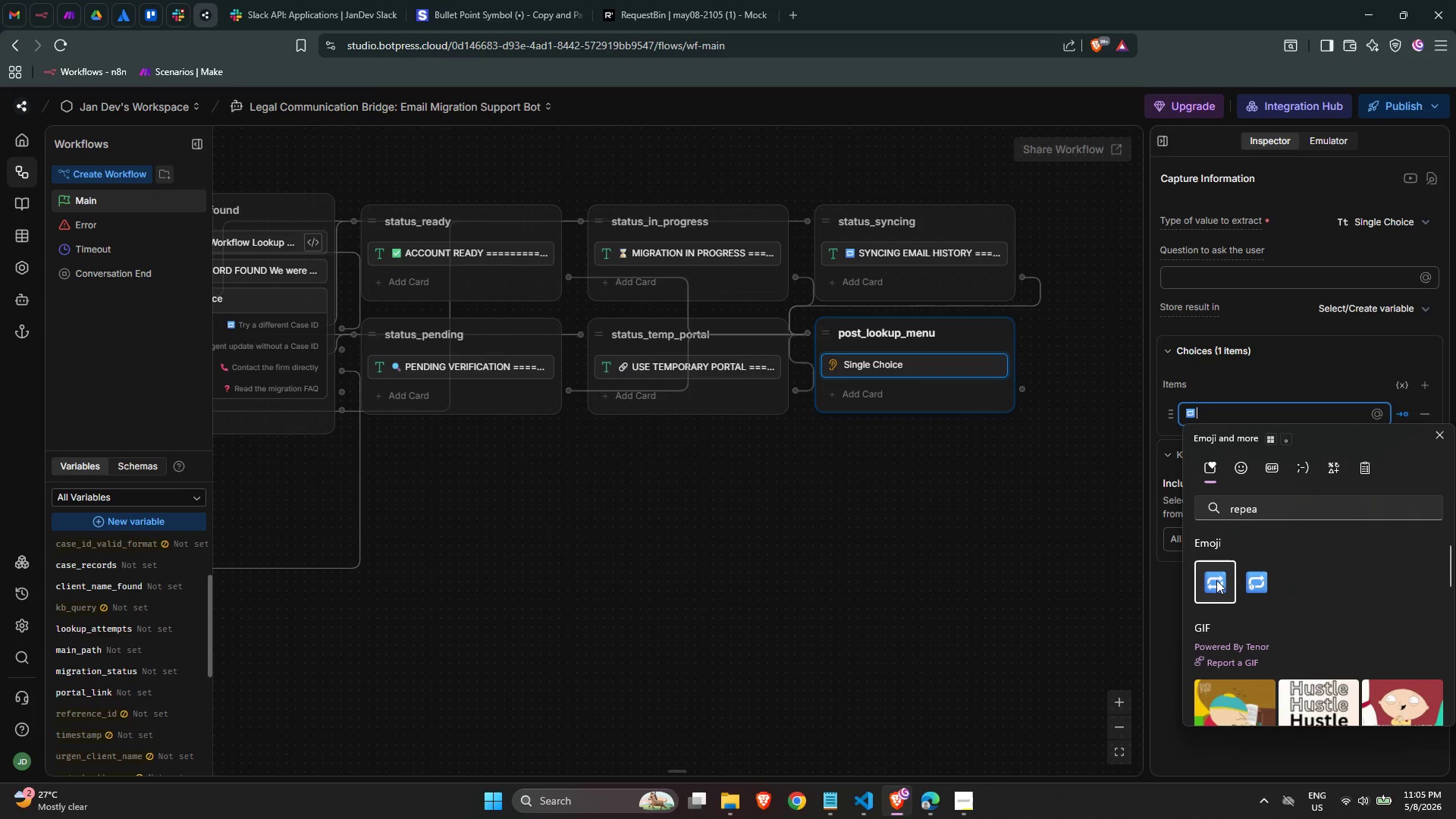 
type( Try adifferen)
key(Backspace)
key(Backspace)
key(Backspace)
key(Backspace)
key(Backspace)
key(Backspace)
key(Backspace)
key(Backspace)
type( different Case )
 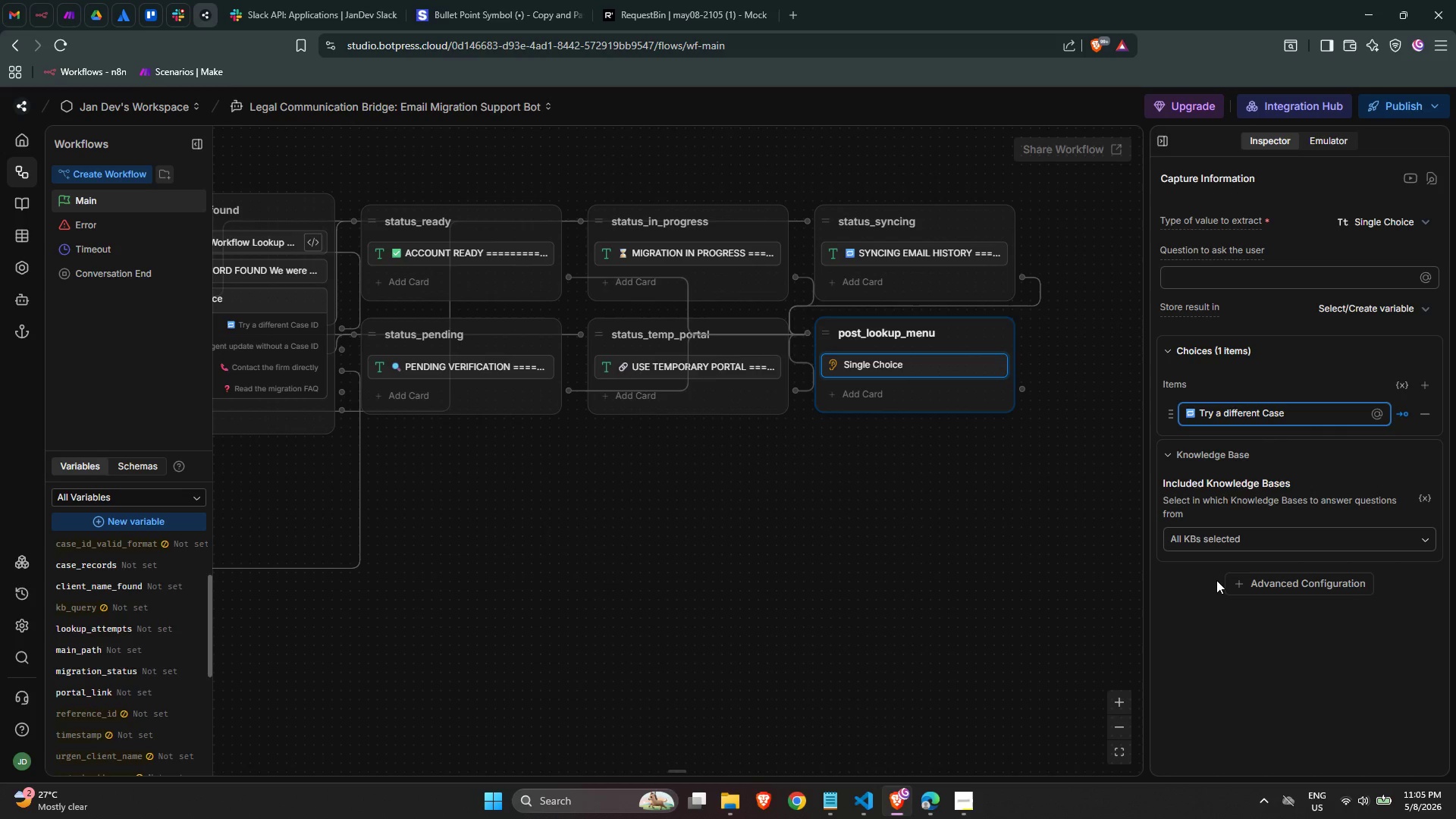 
wait(9.26)
 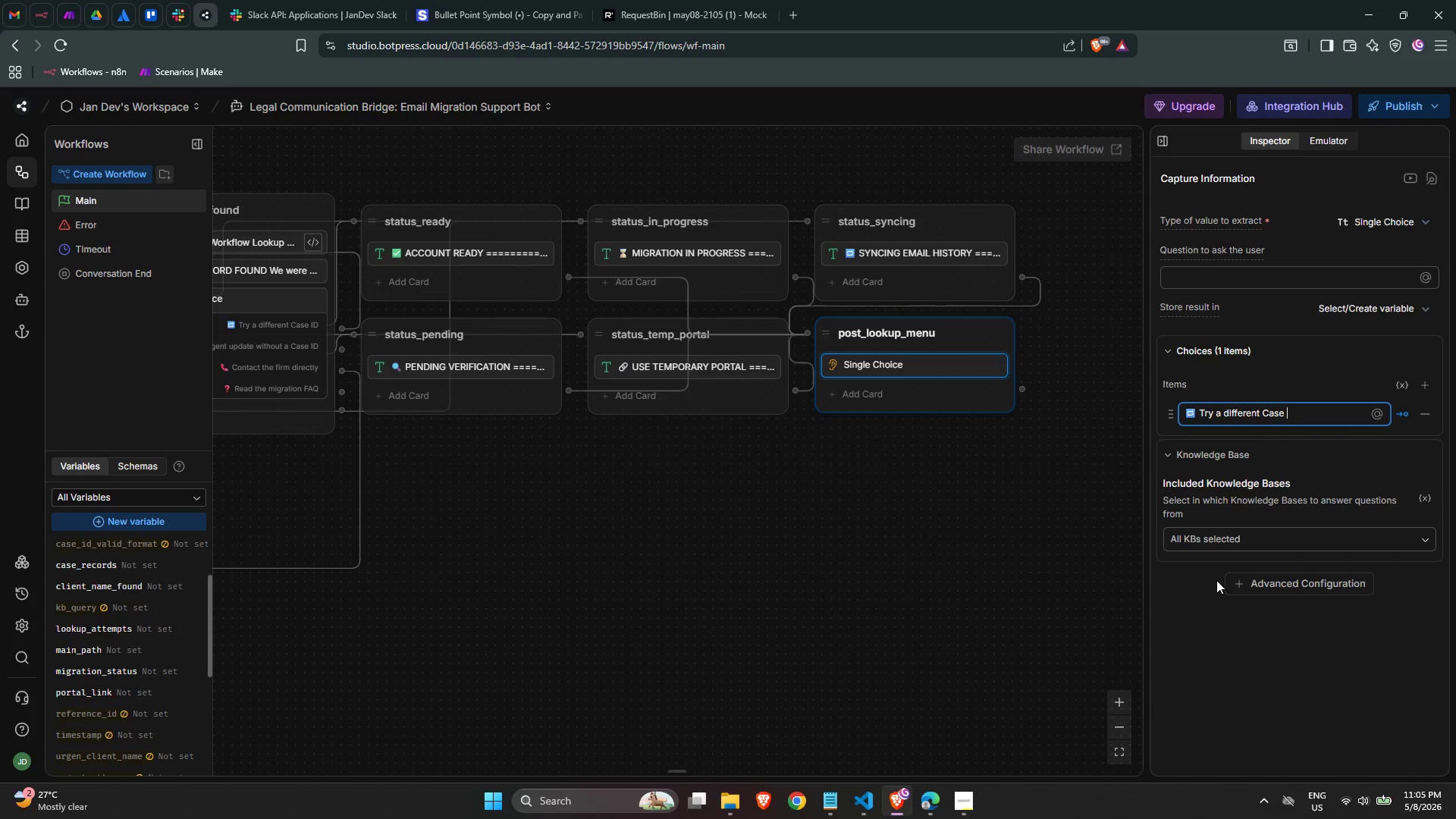 
key(Backspace)
key(Backspace)
key(Backspace)
key(Backspace)
key(Backspace)
key(Backspace)
key(Backspace)
key(Backspace)
type(Look up another Case ID)
 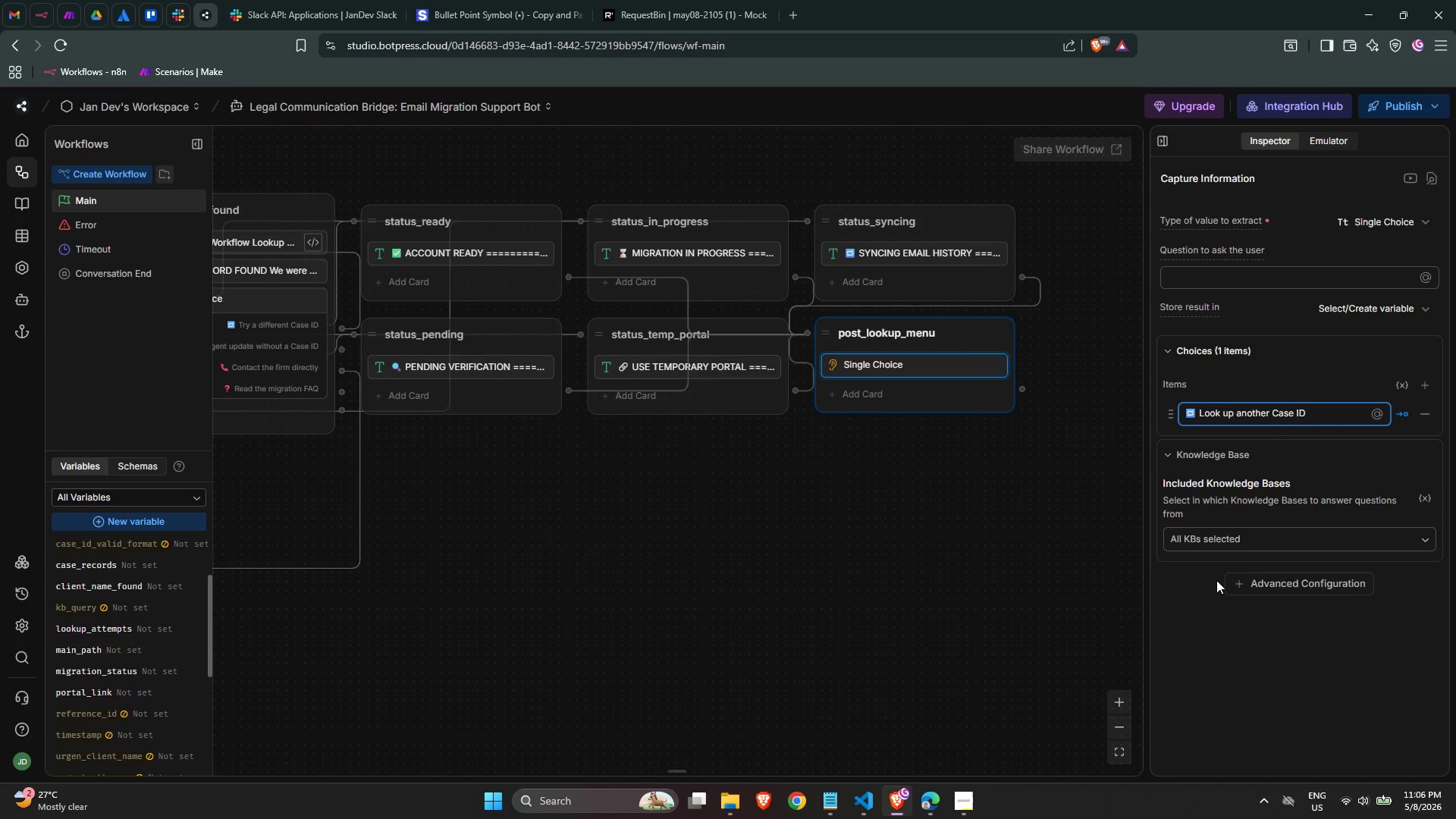 
wait(5.23)
 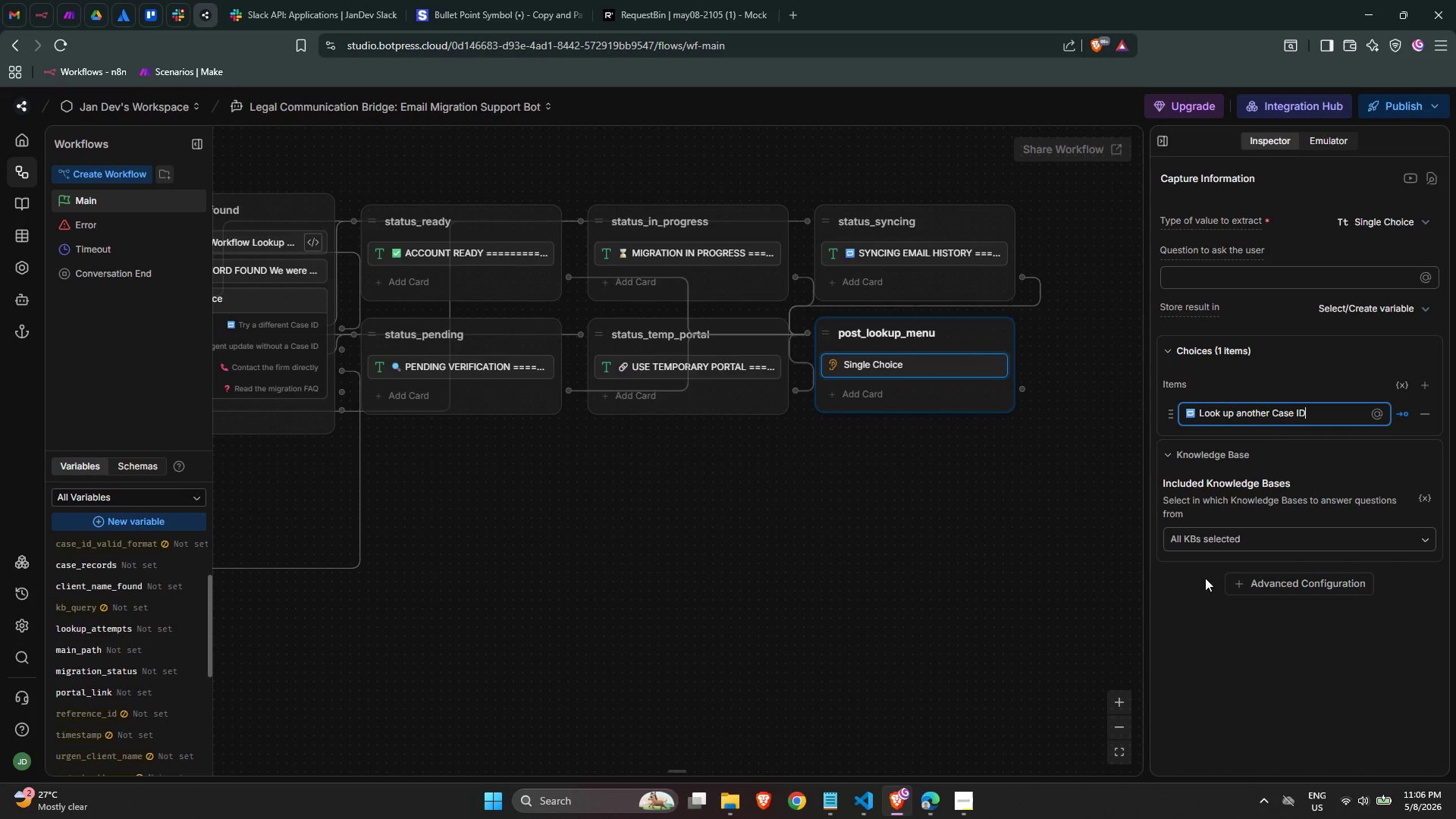 
key(ArrowRight)
 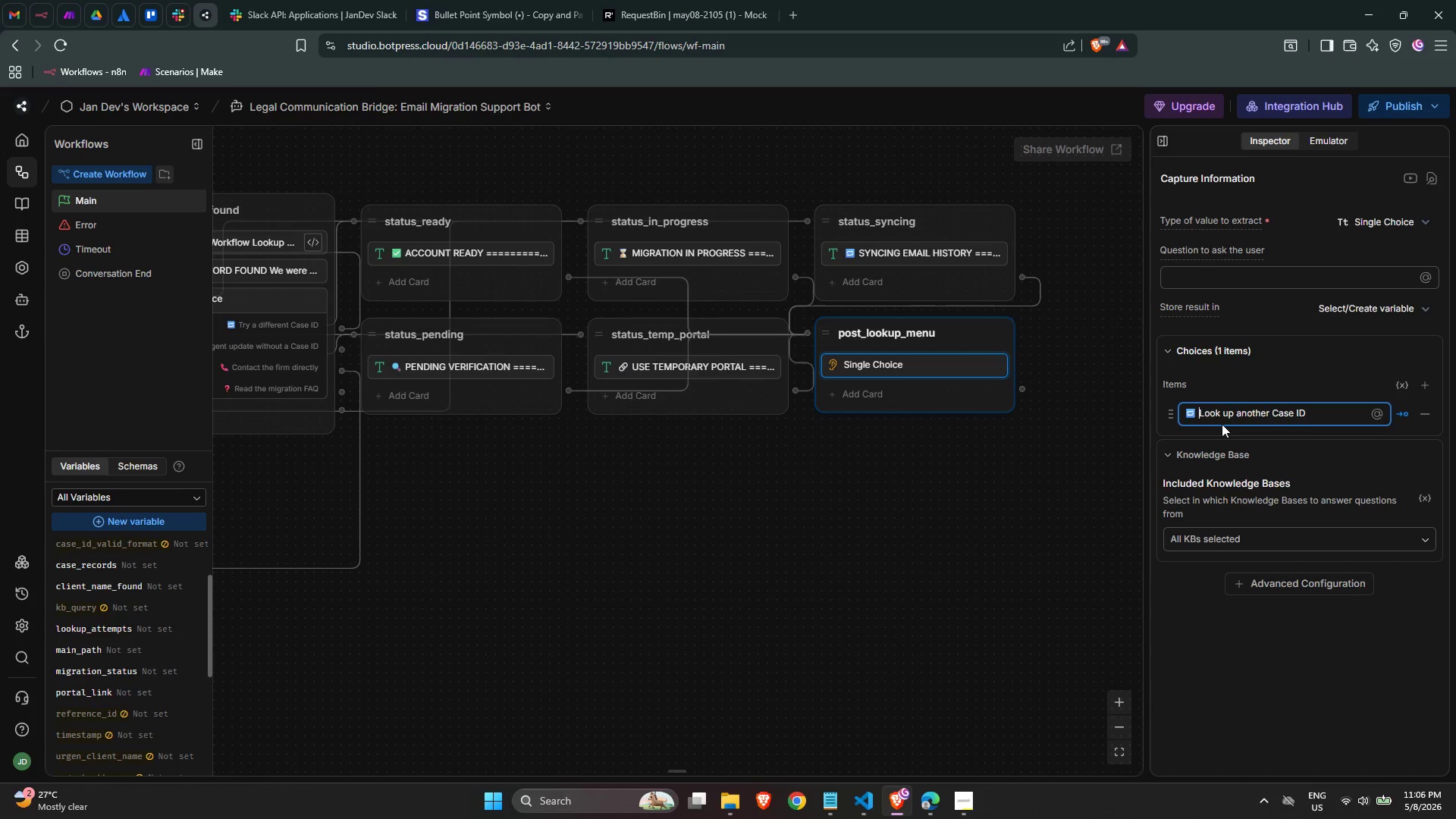 
key(ArrowLeft)
 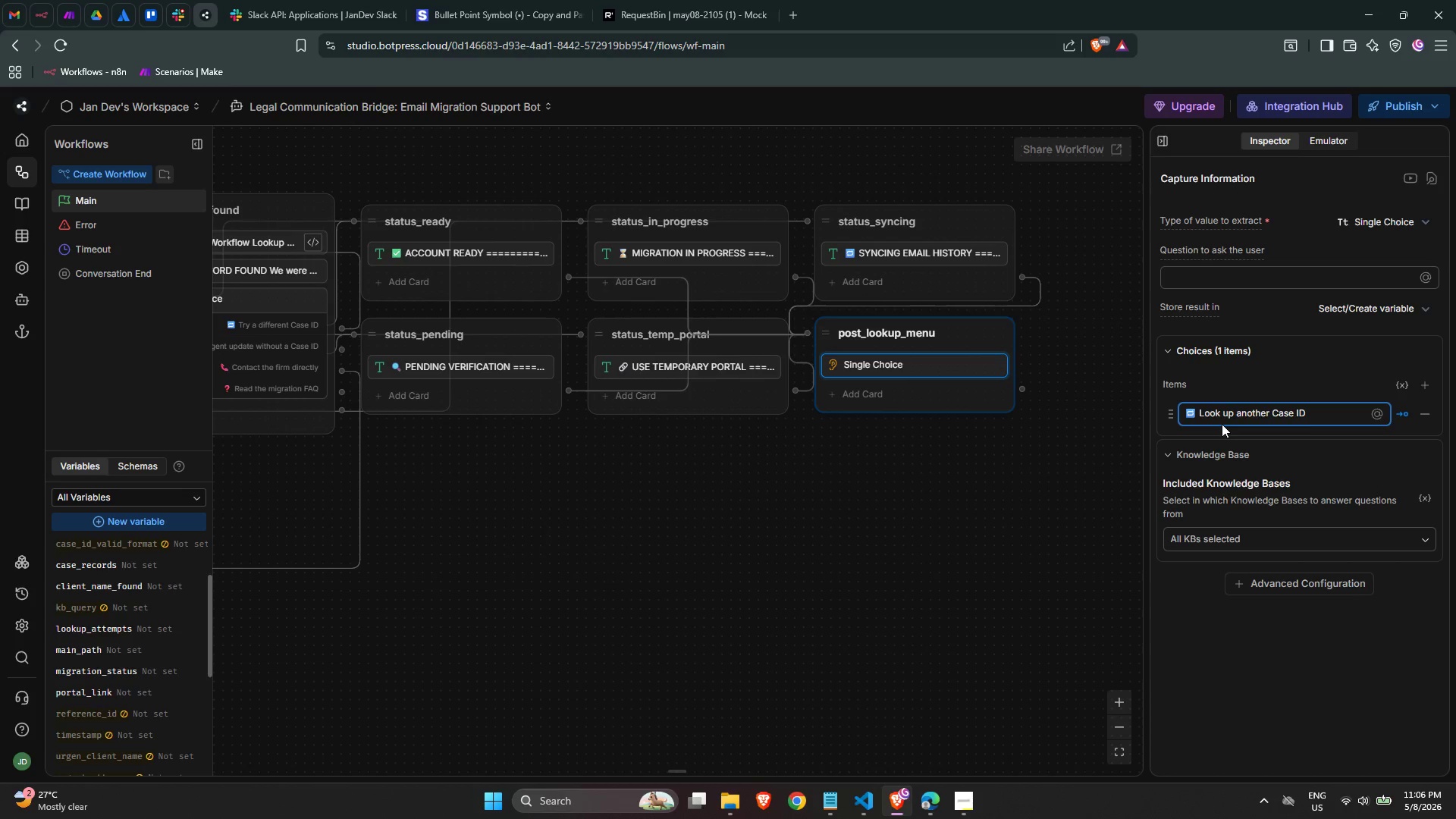 
key(Backspace)
 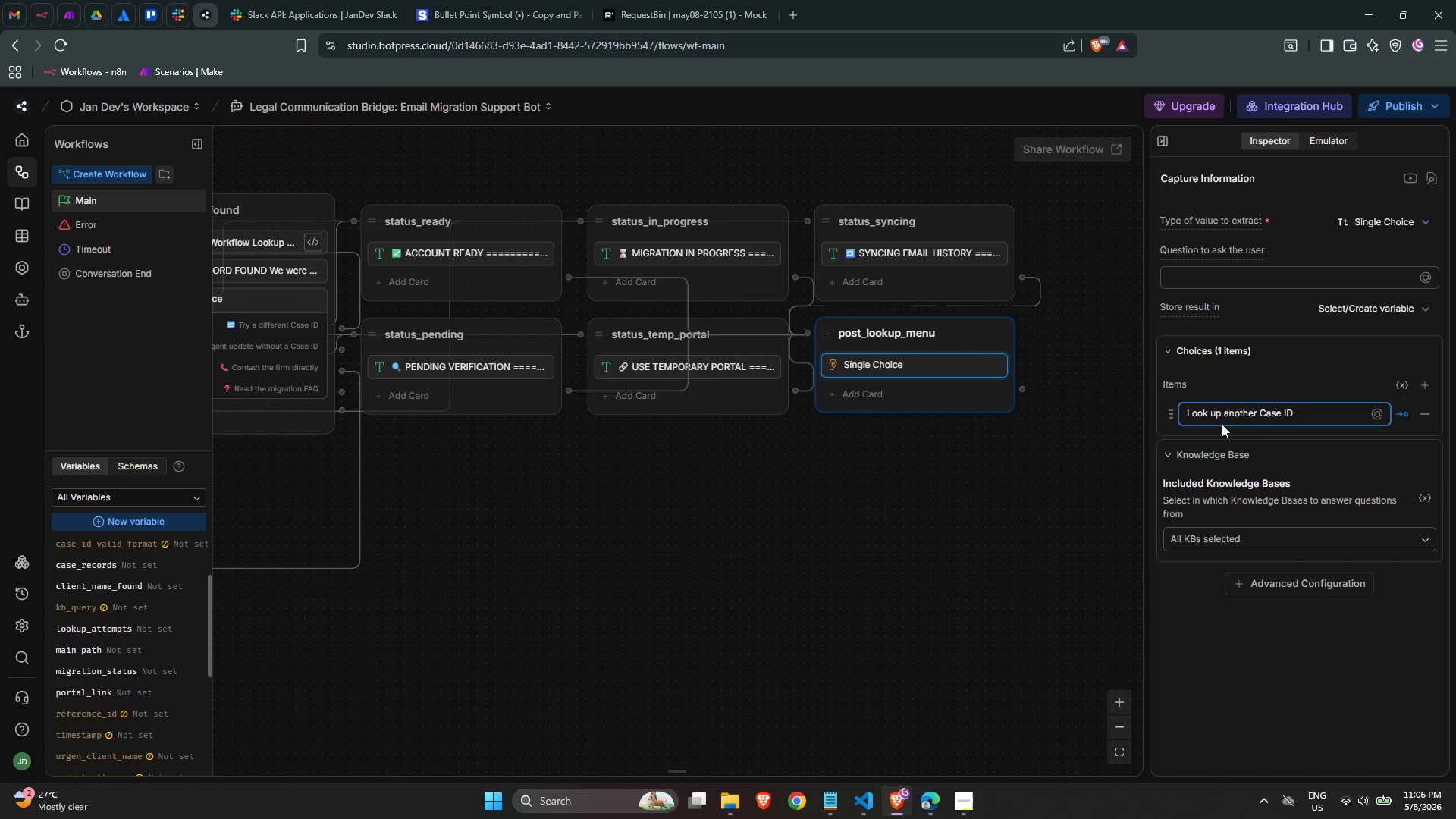 
key(Meta+Period)
 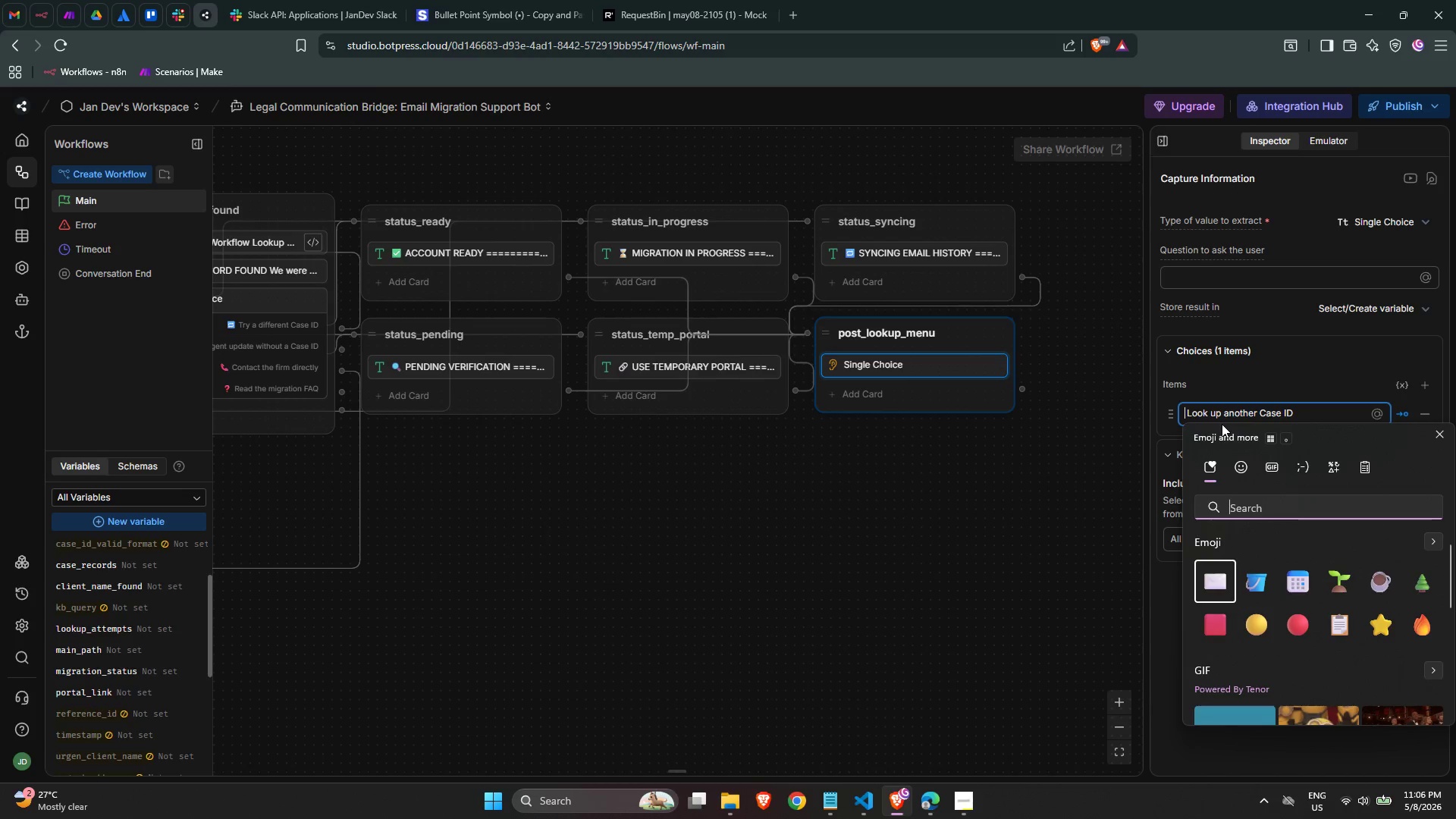 
type(clip)
 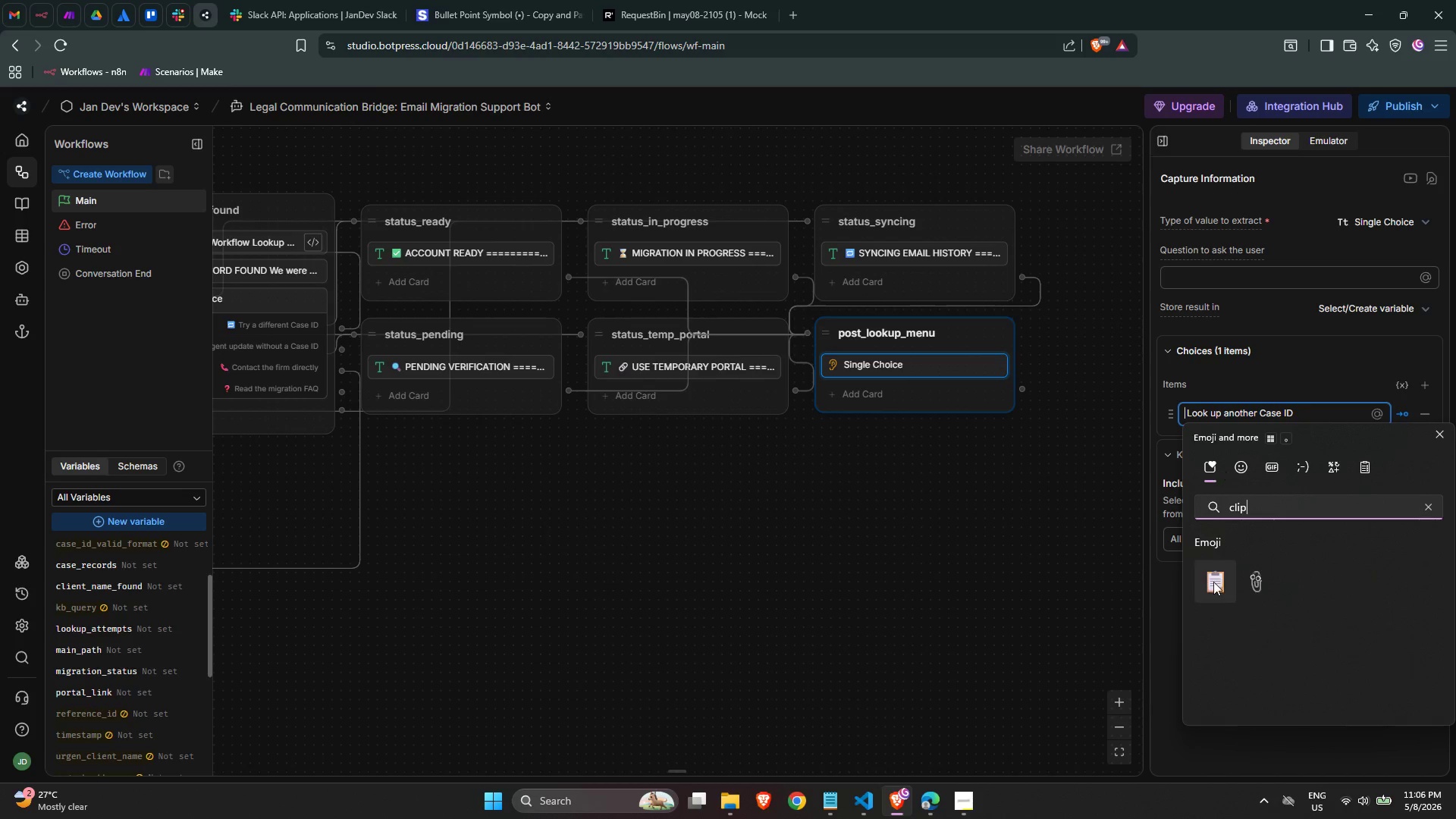 
left_click([1213, 588])